 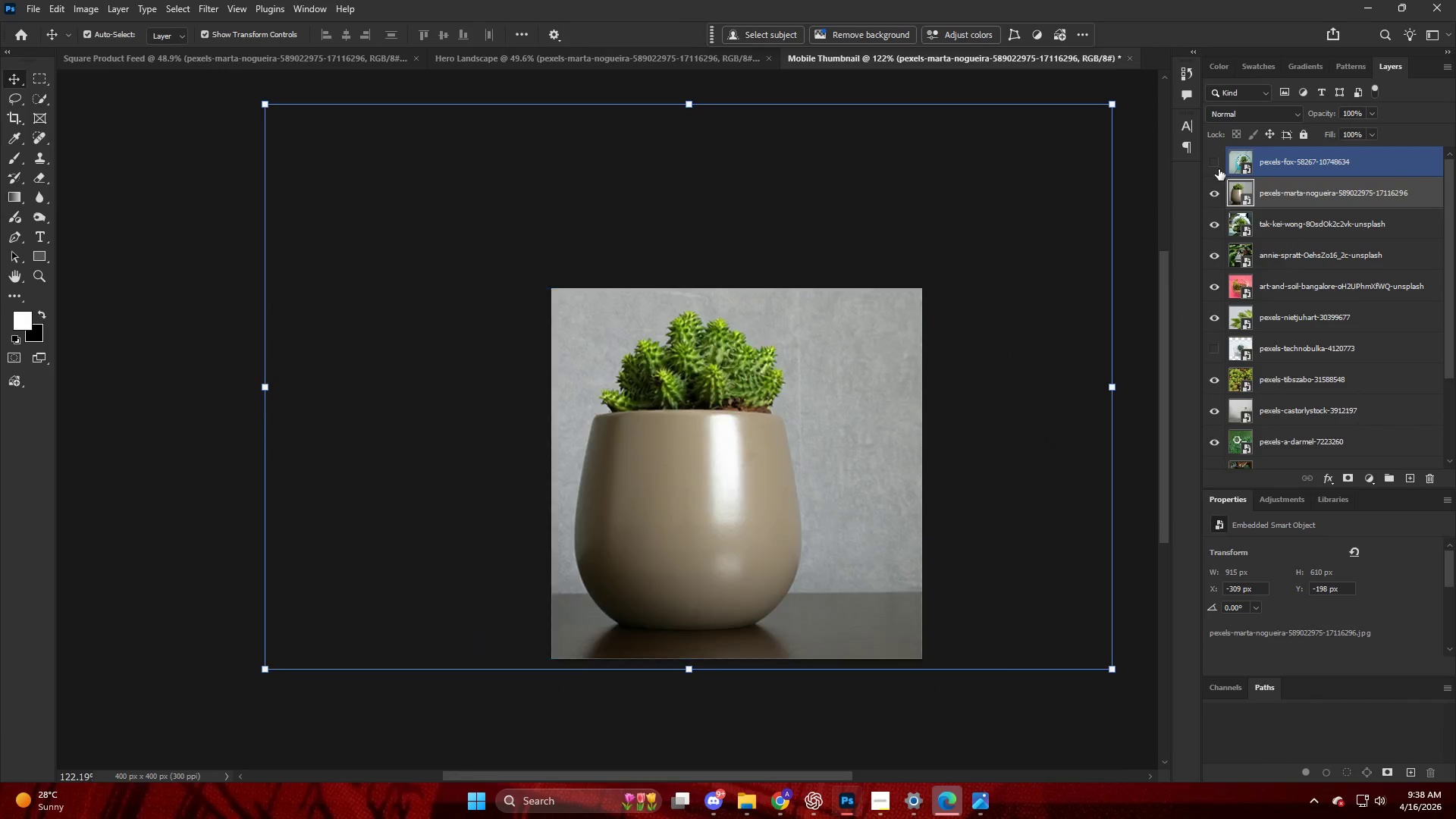 
left_click([1253, 165])
 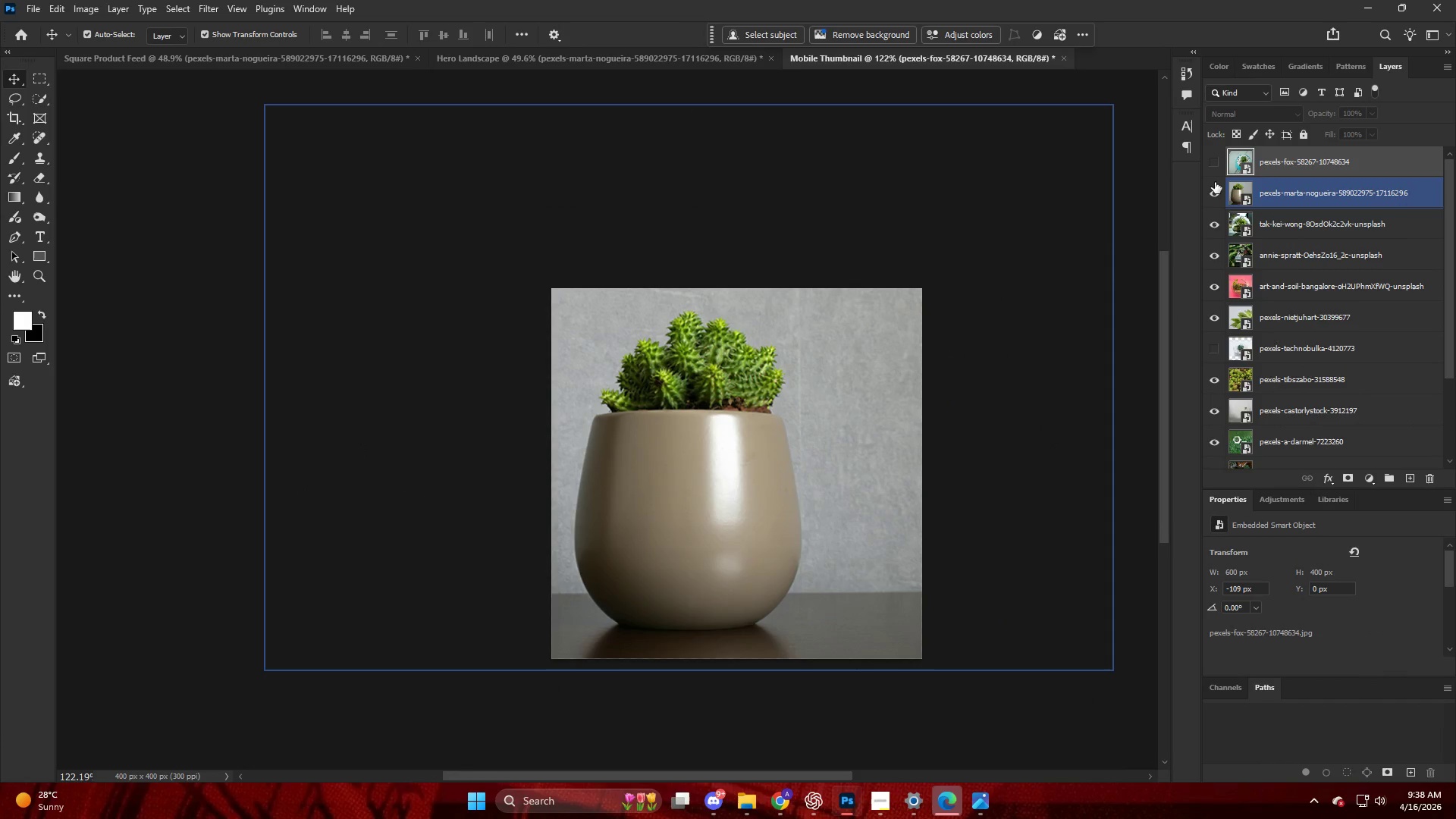 
key(Backspace)
 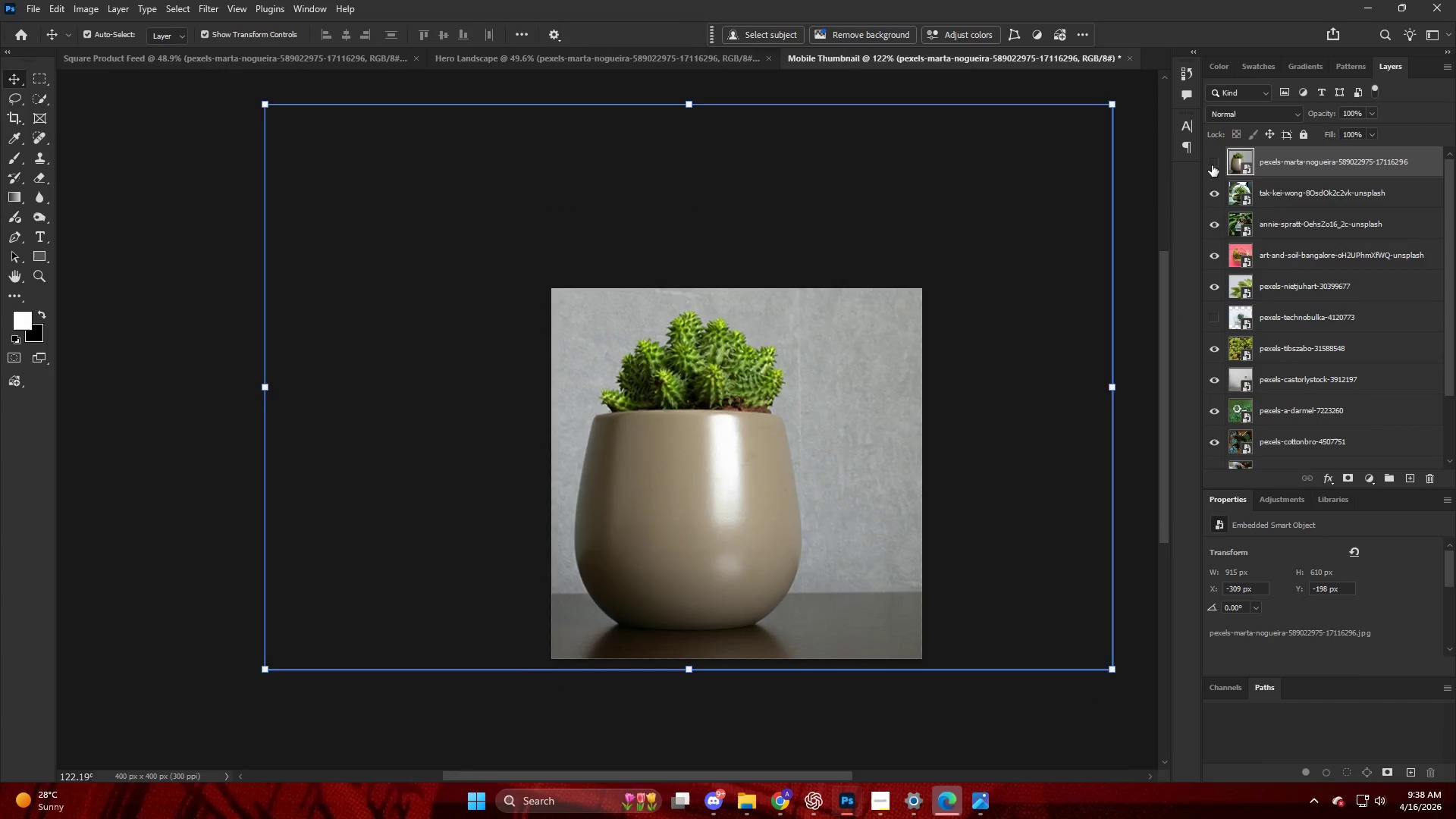 
double_click([1223, 184])
 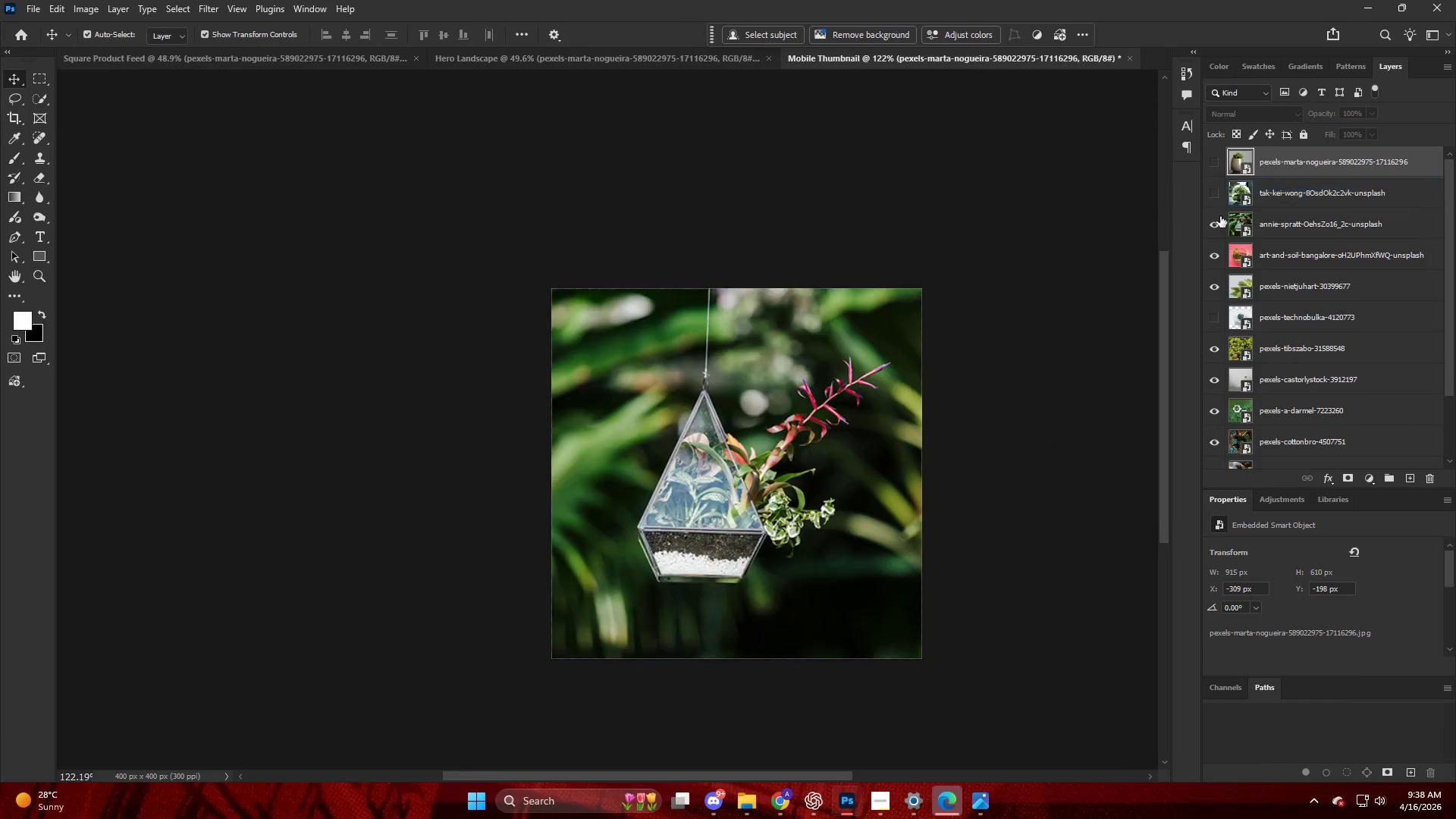 
triple_click([1219, 218])
 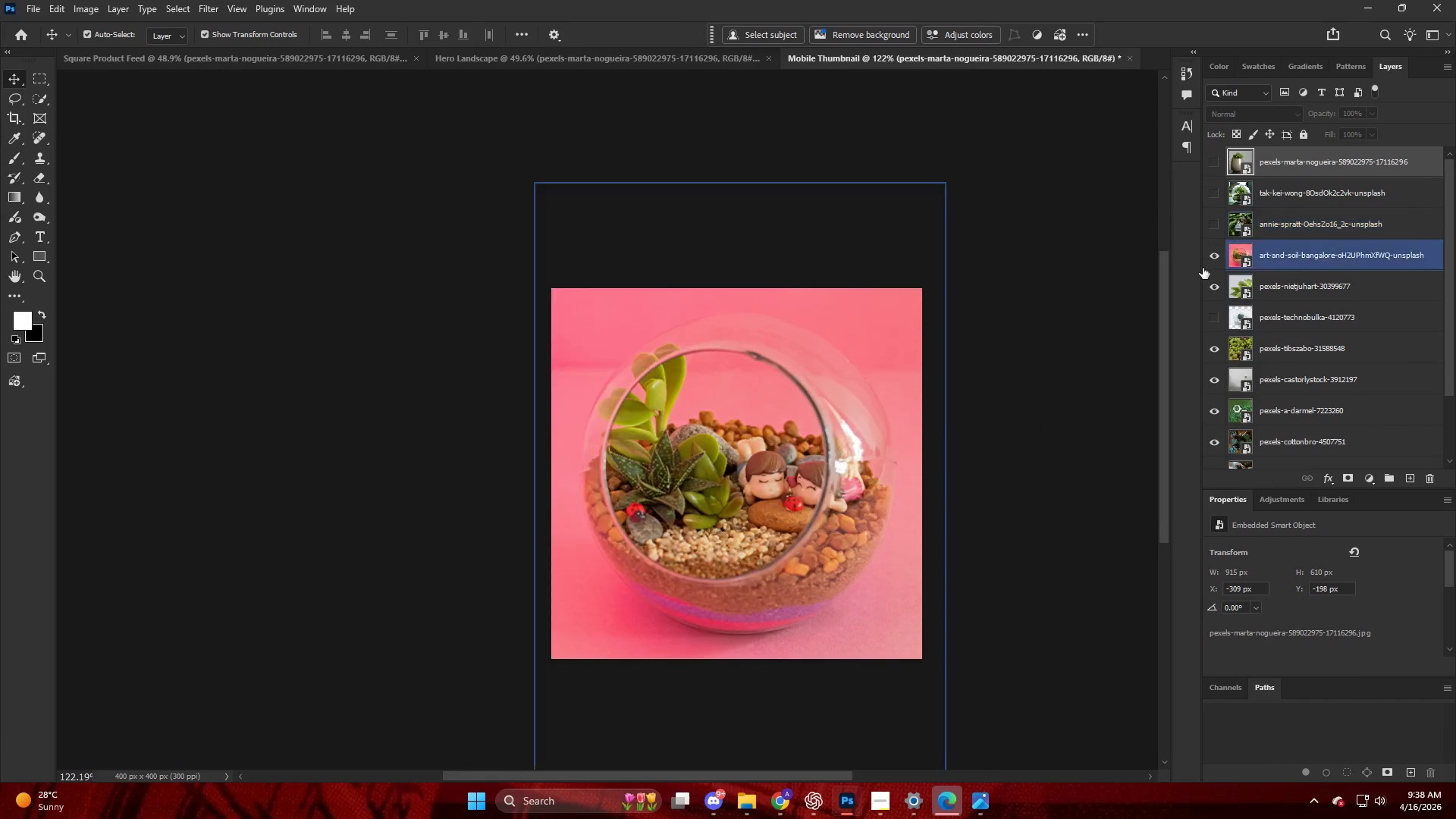 
triple_click([1202, 270])
 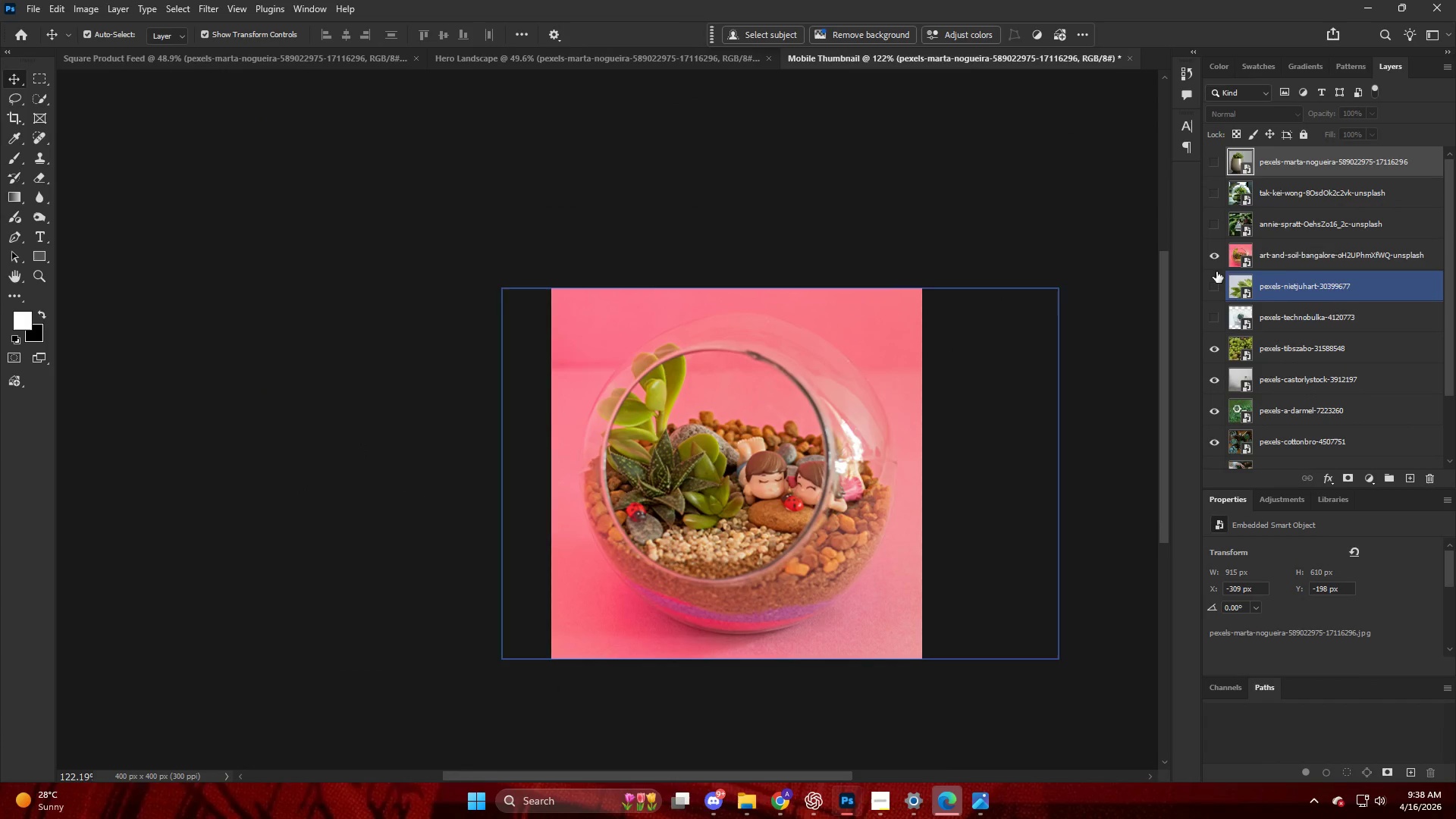 
triple_click([1213, 264])
 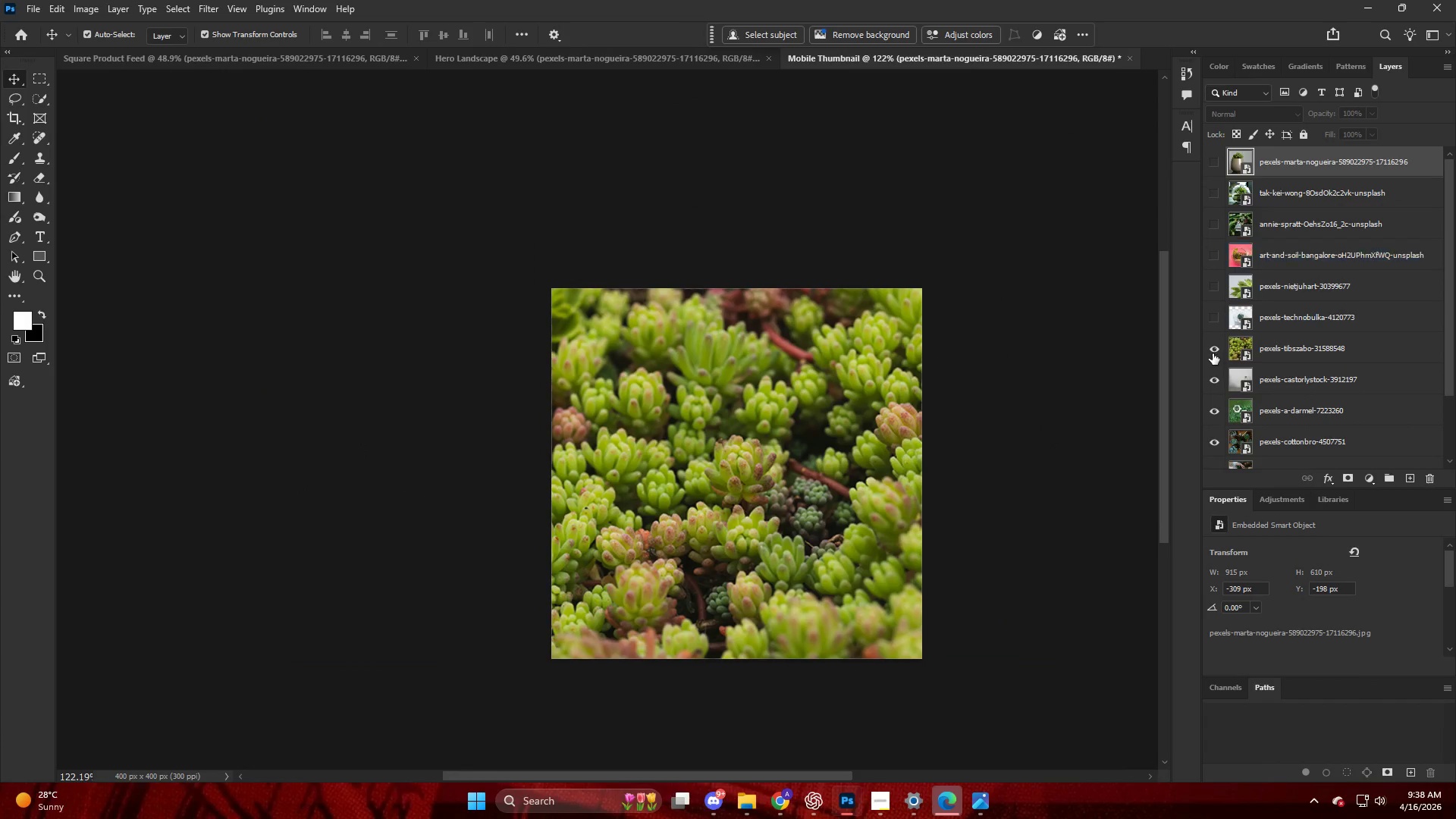 
triple_click([1213, 353])
 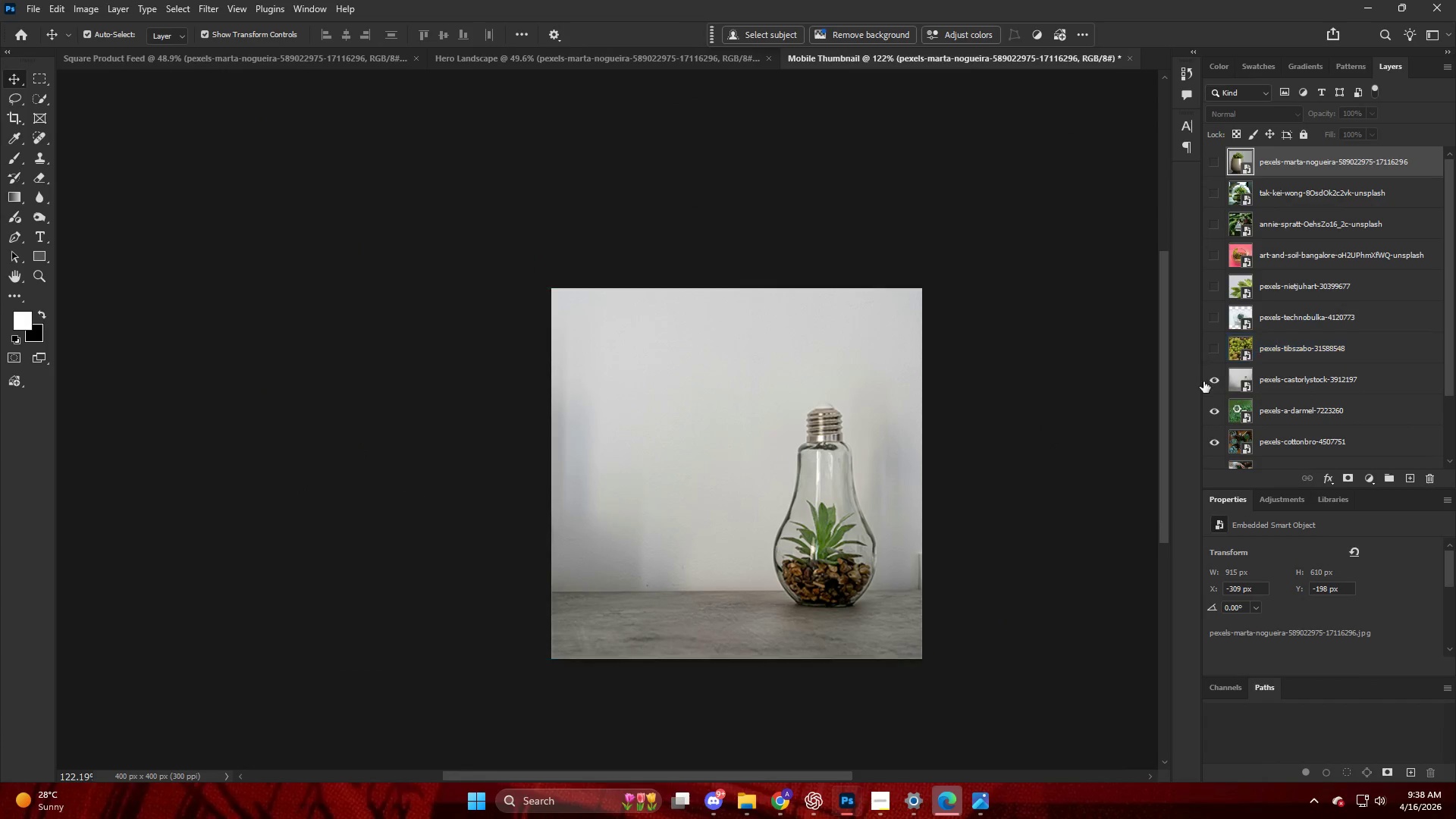 
triple_click([1203, 381])
 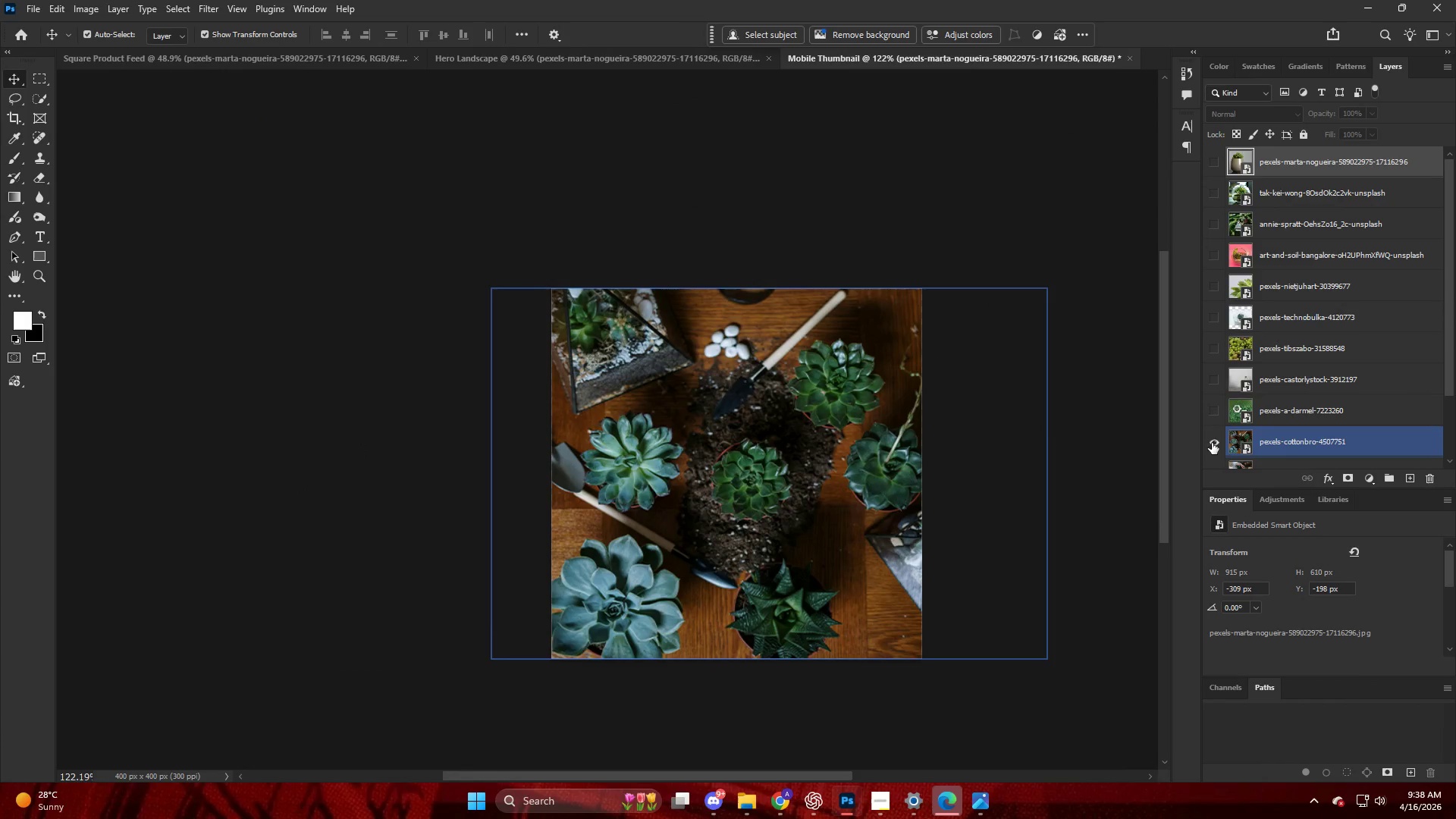 
scroll: coordinate [1247, 422], scroll_direction: down, amount: 5.0
 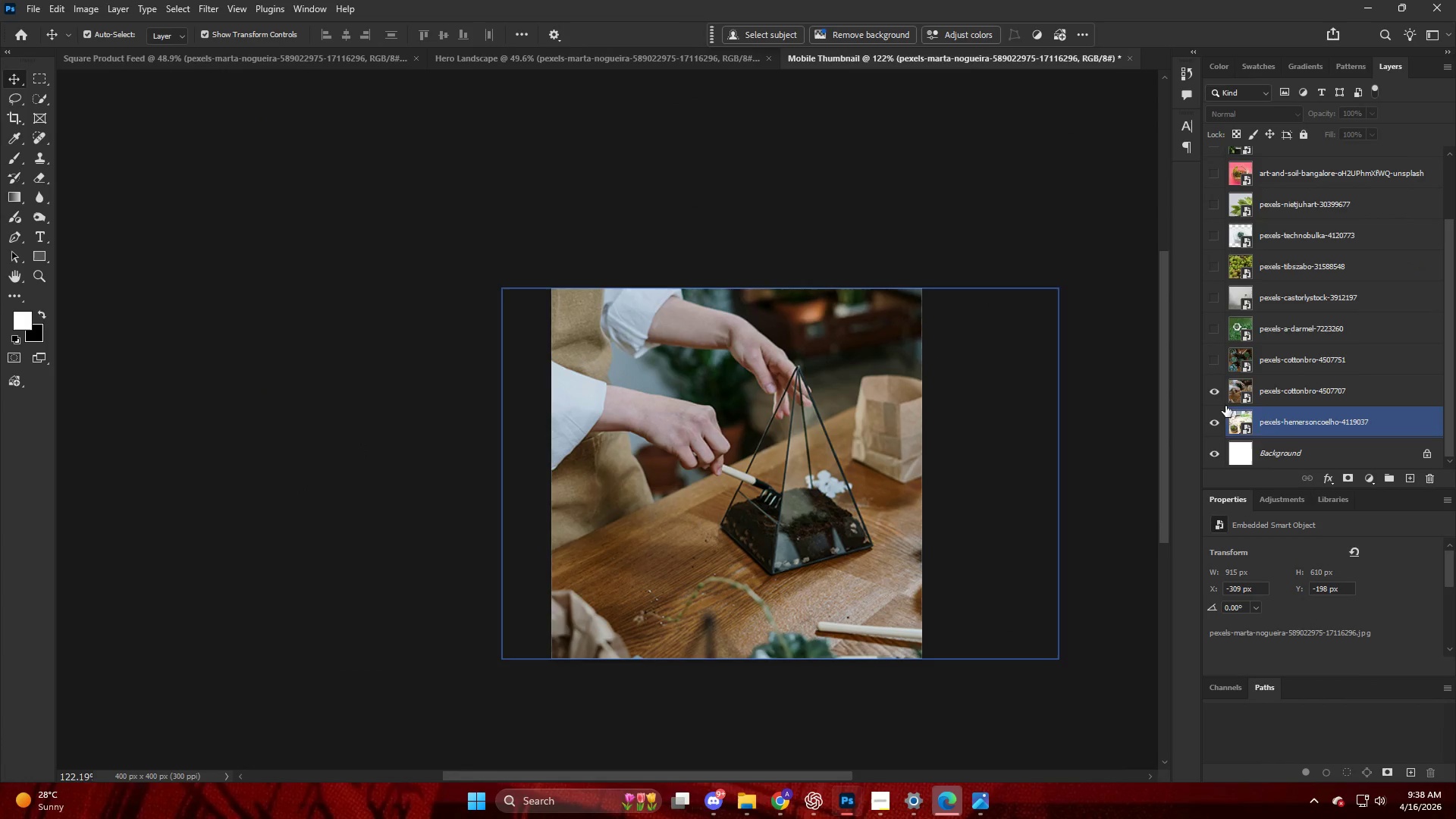 
left_click([1219, 399])
 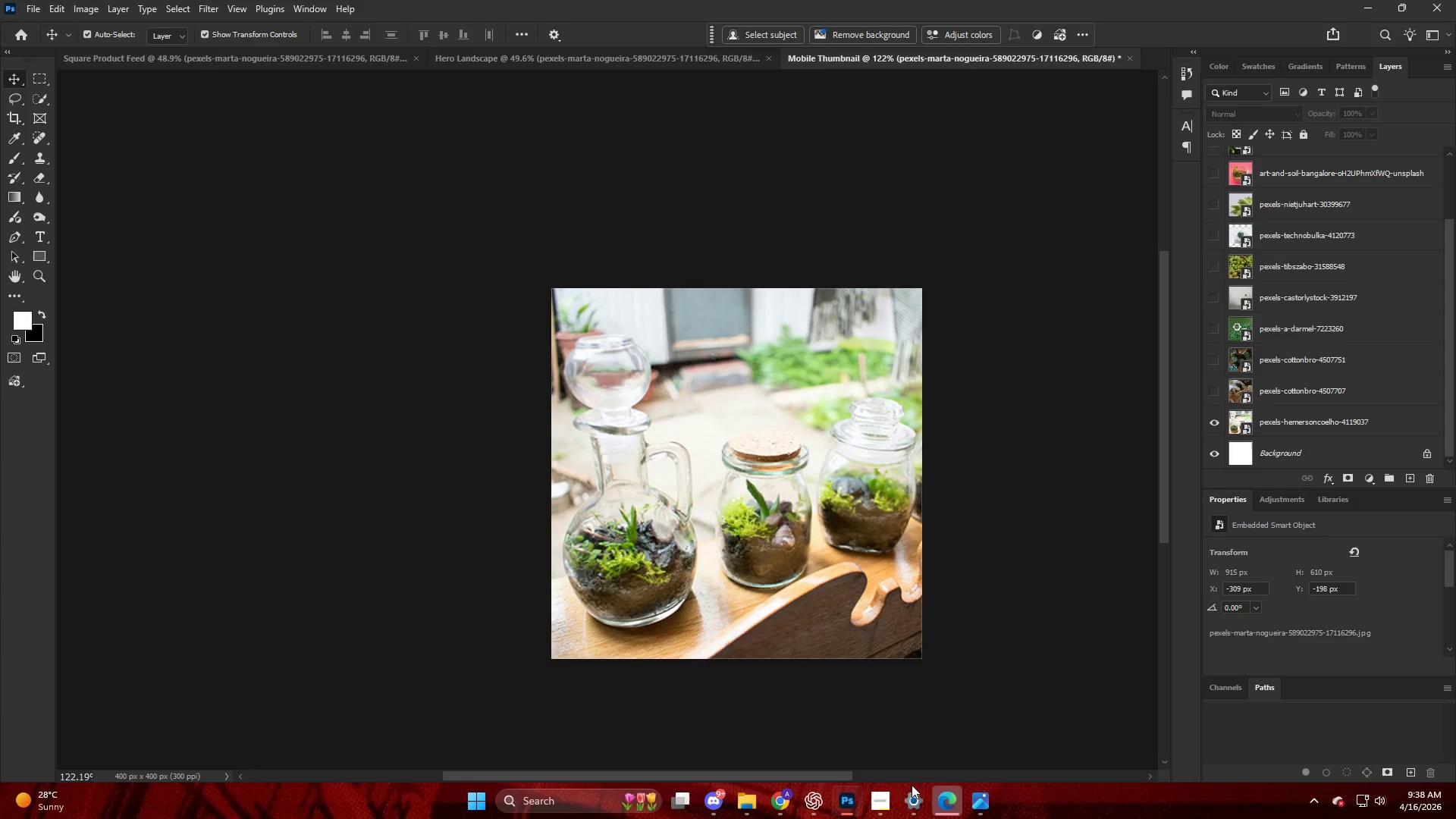 
left_click([885, 806])